 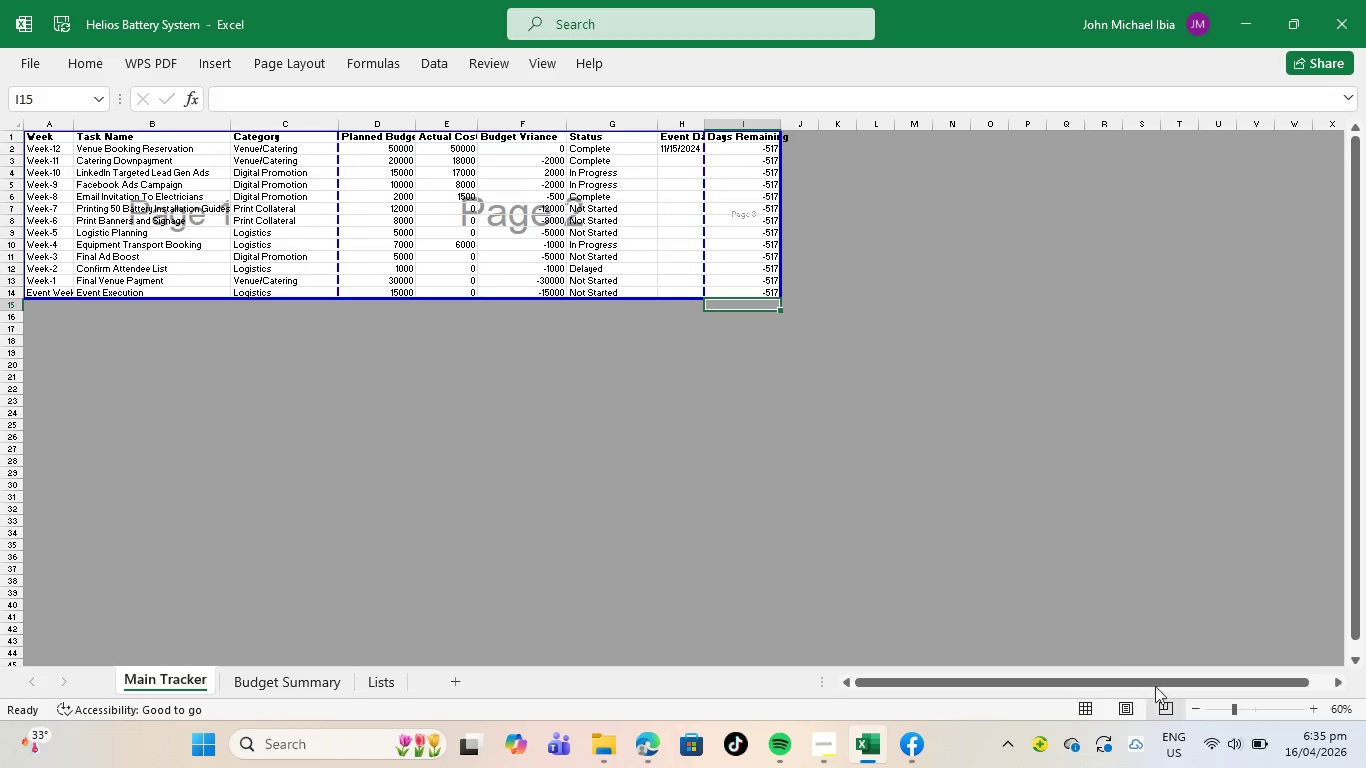 
left_click([320, 58])
 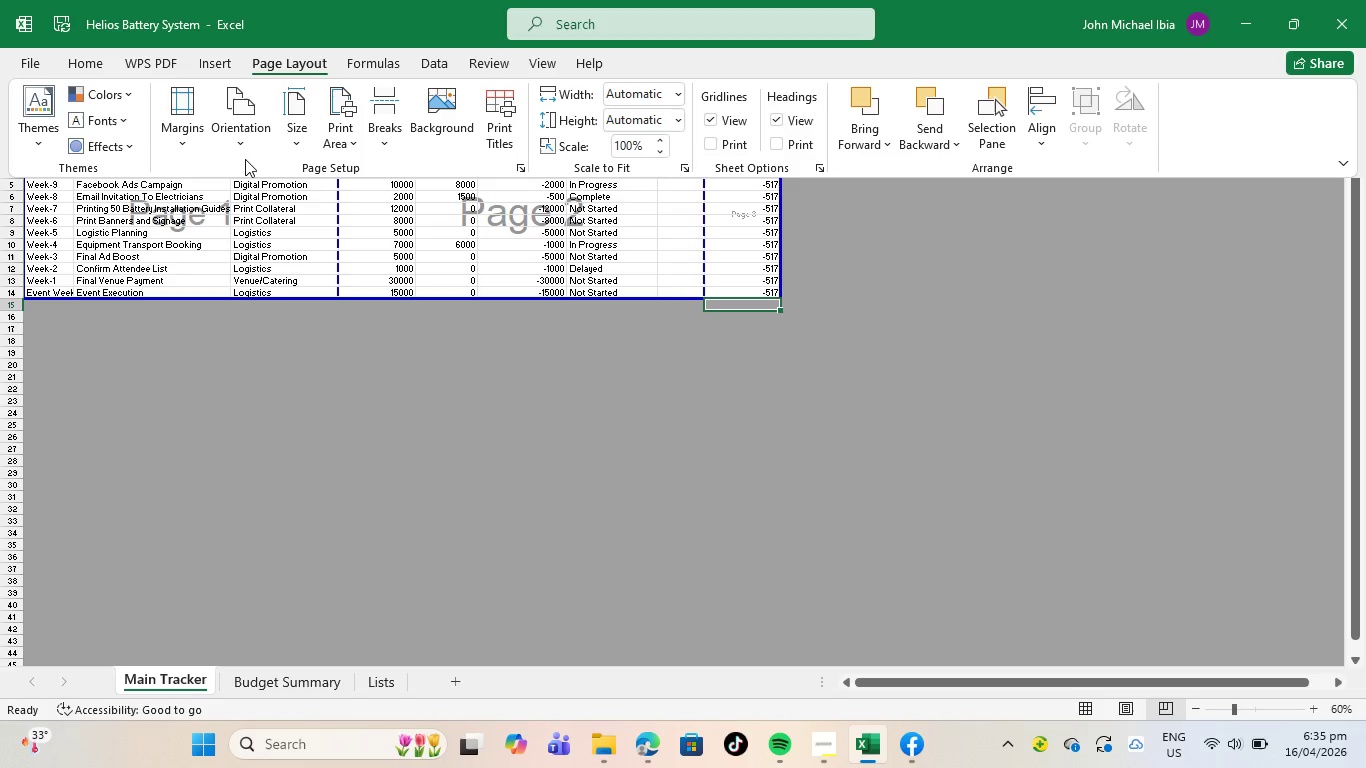 
left_click([243, 147])
 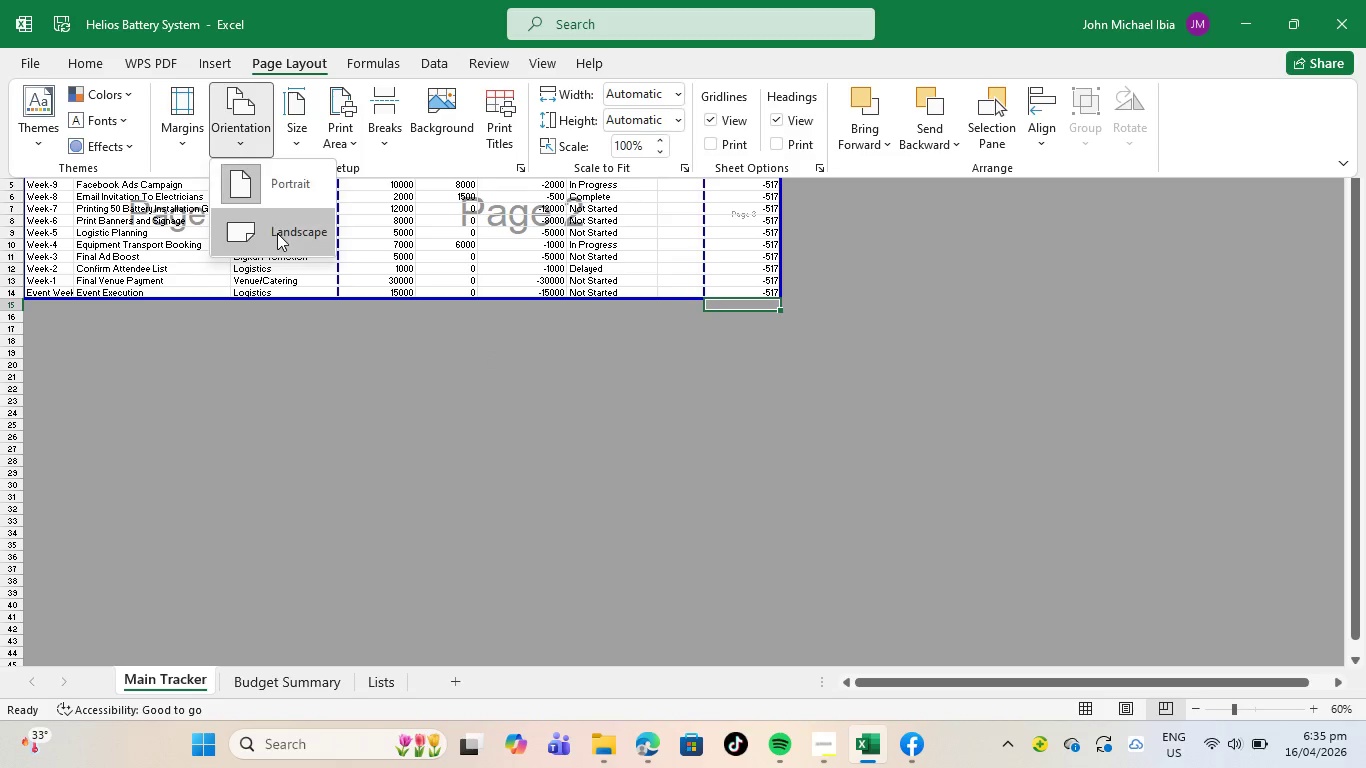 
left_click([277, 236])
 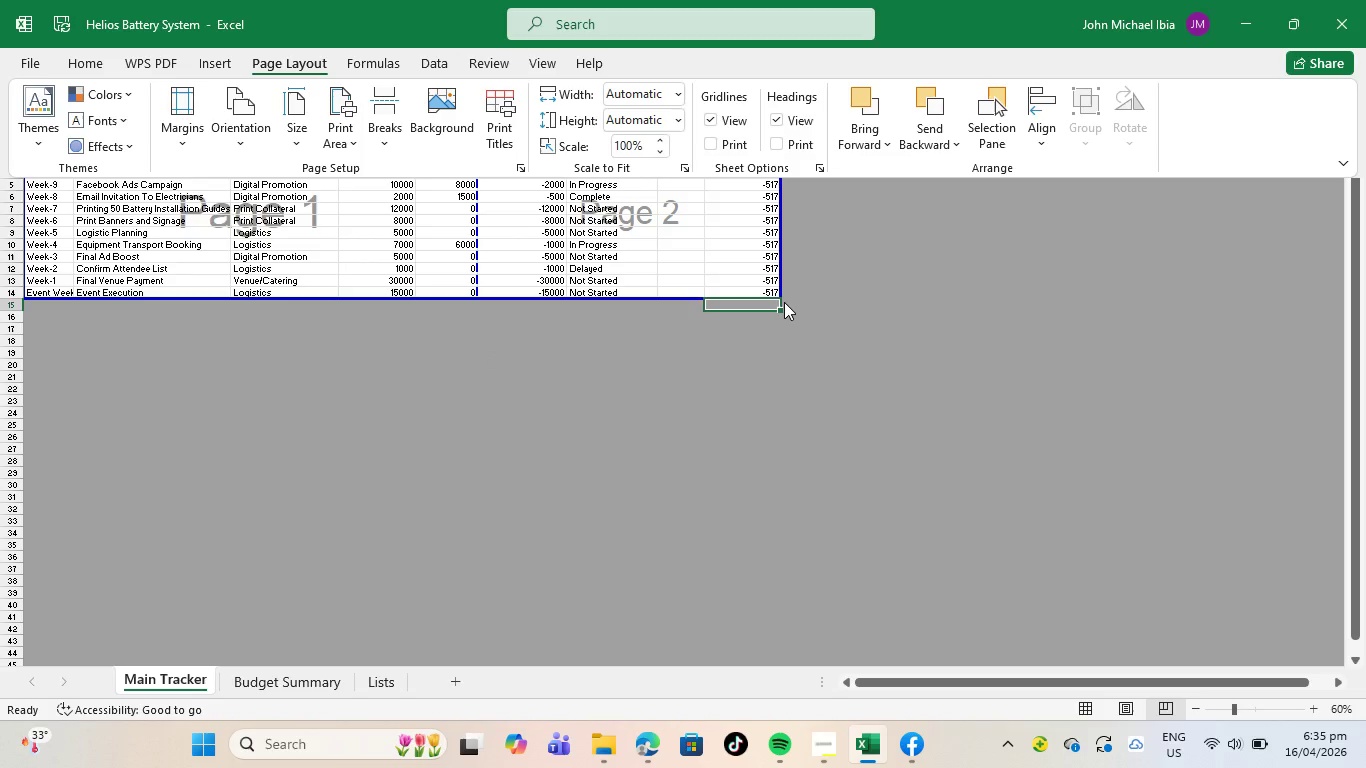 
left_click_drag(start_coordinate=[613, 244], to_coordinate=[962, 249])
 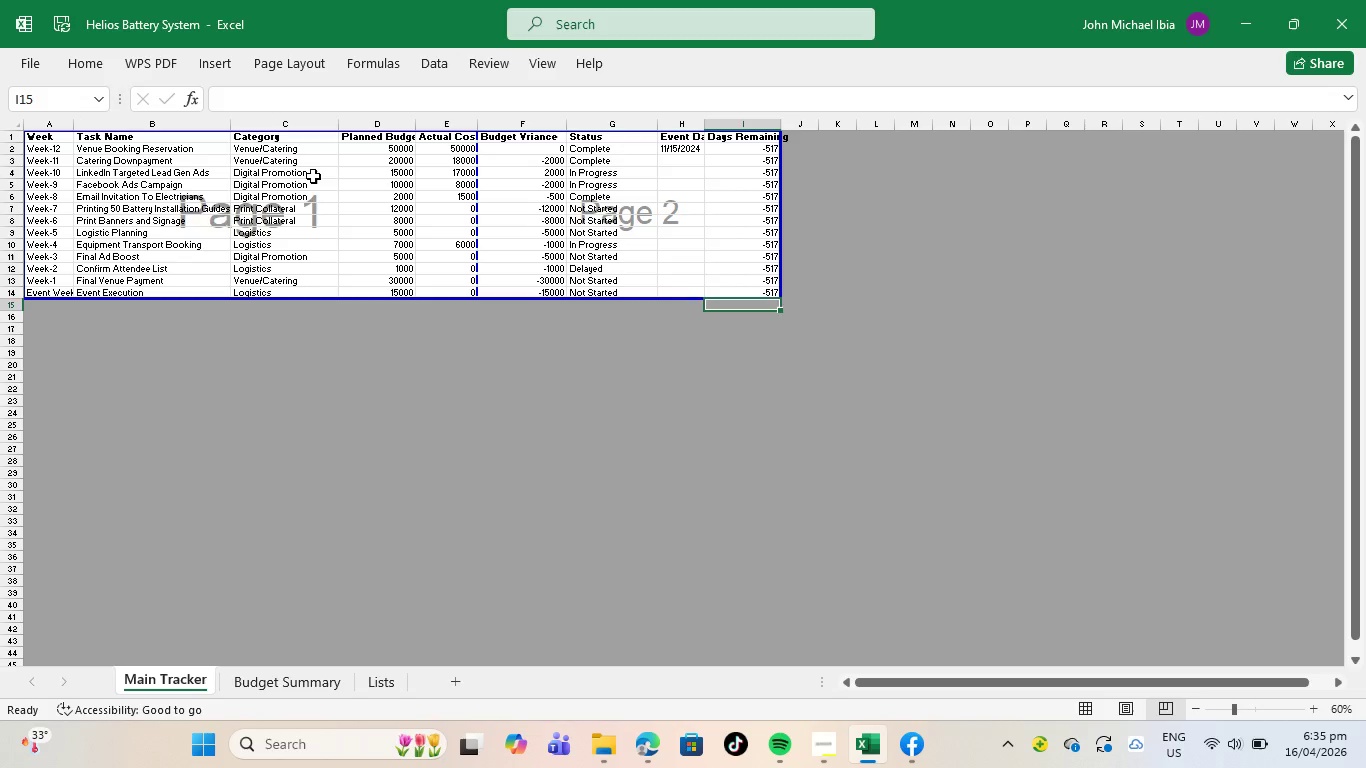 
left_click_drag(start_coordinate=[313, 176], to_coordinate=[999, 266])
 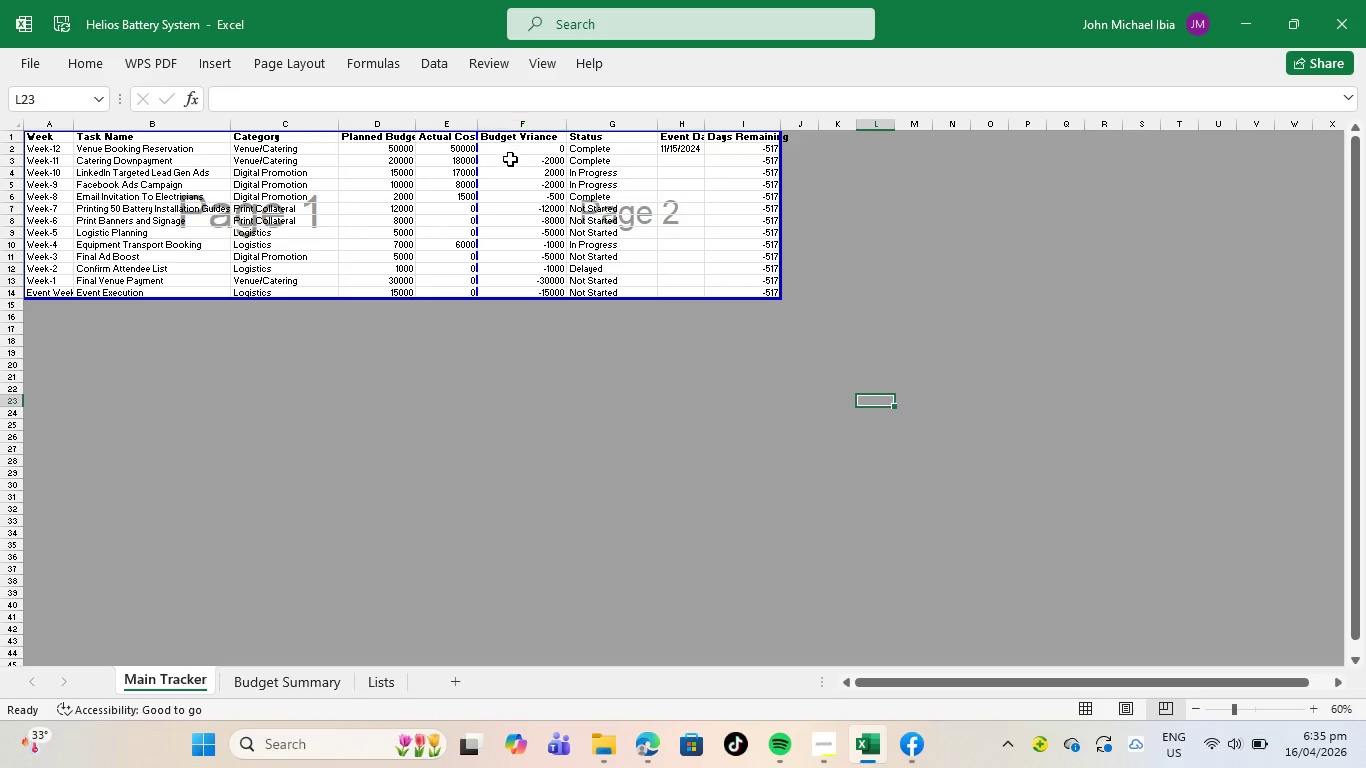 
left_click_drag(start_coordinate=[491, 174], to_coordinate=[782, 174])
 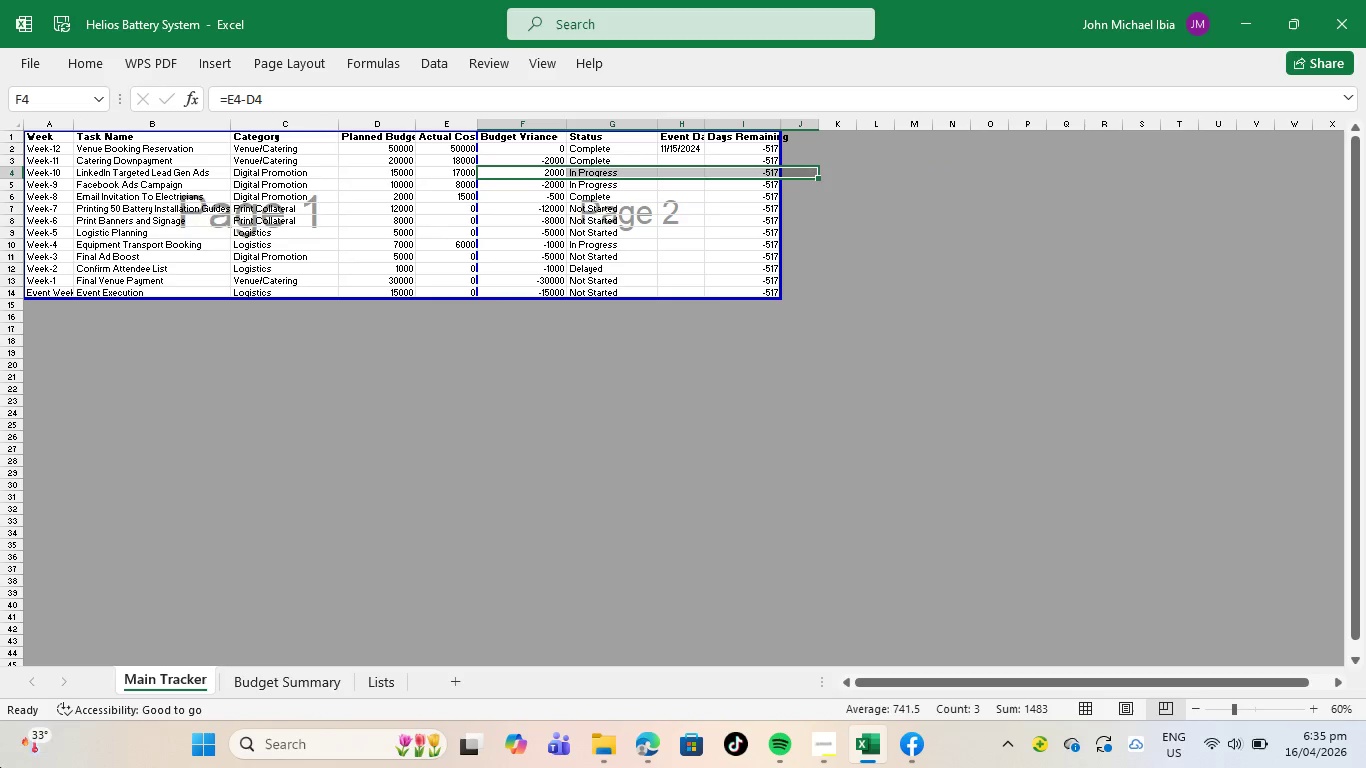 
scroll: coordinate [398, 449], scroll_direction: up, amount: 6.0
 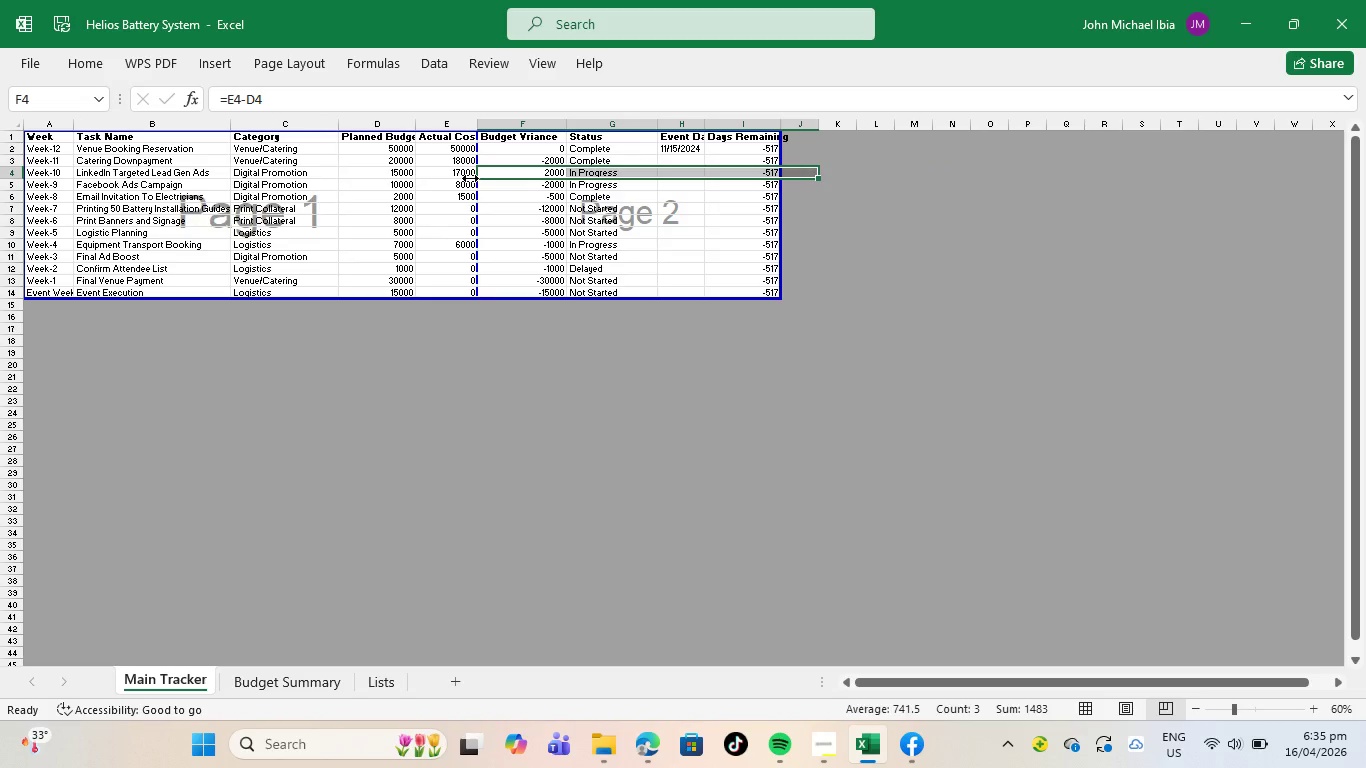 
left_click_drag(start_coordinate=[470, 178], to_coordinate=[828, 208])
 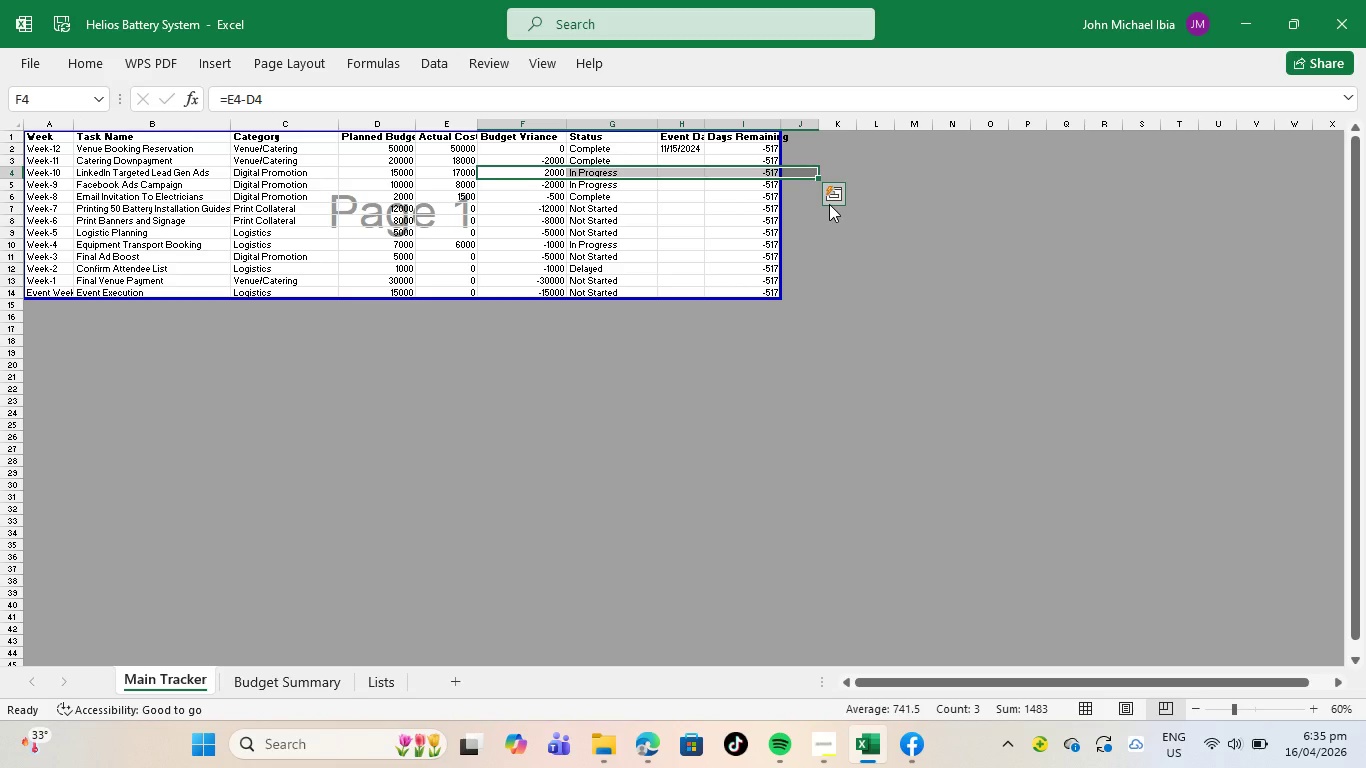 
key(Control+ControlLeft)
 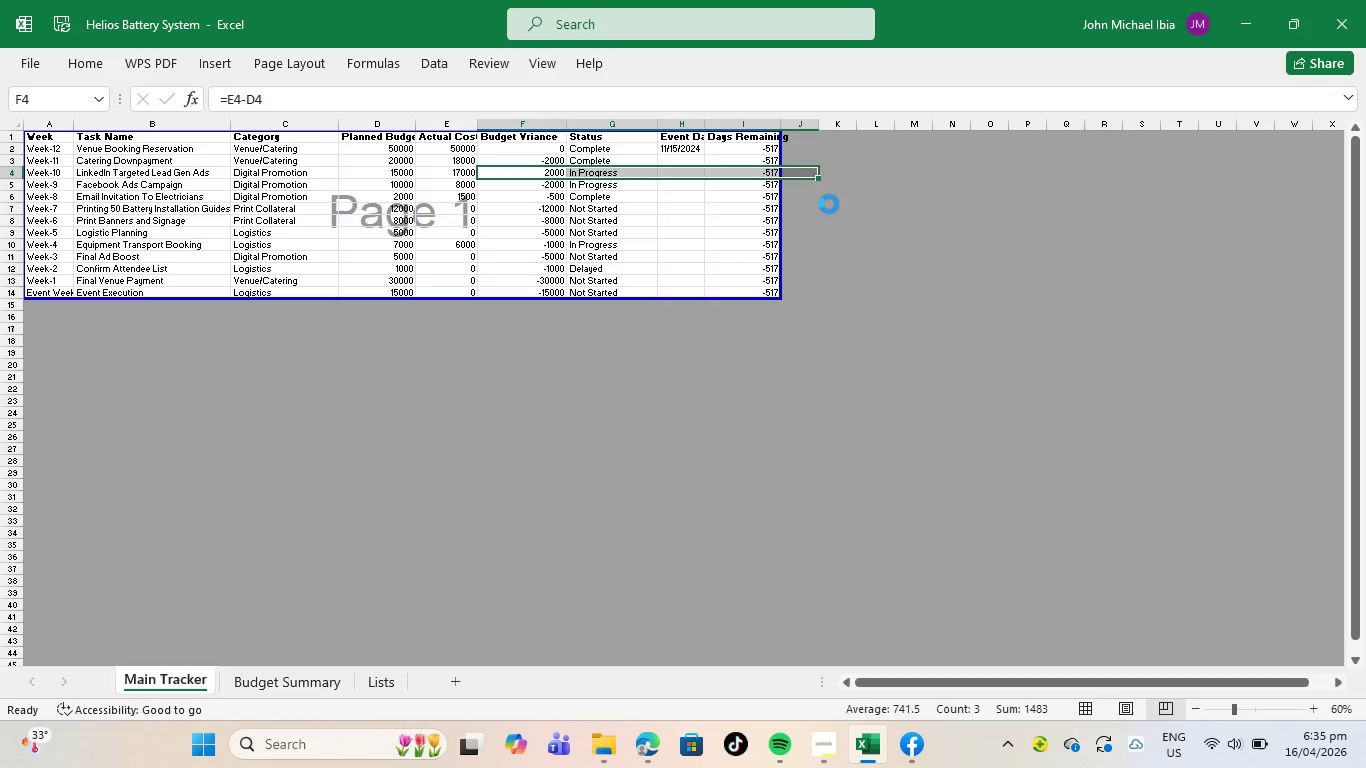 
key(Control+P)
 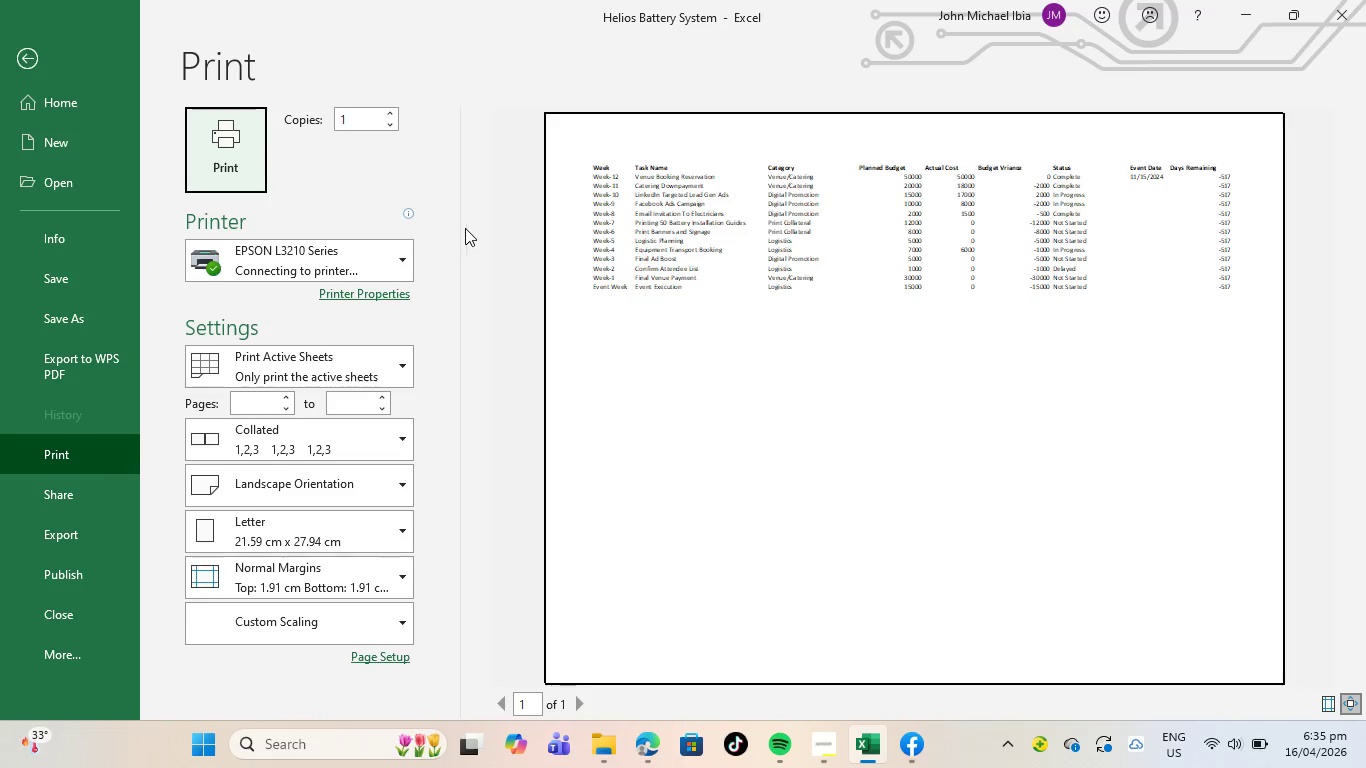 
left_click([397, 256])
 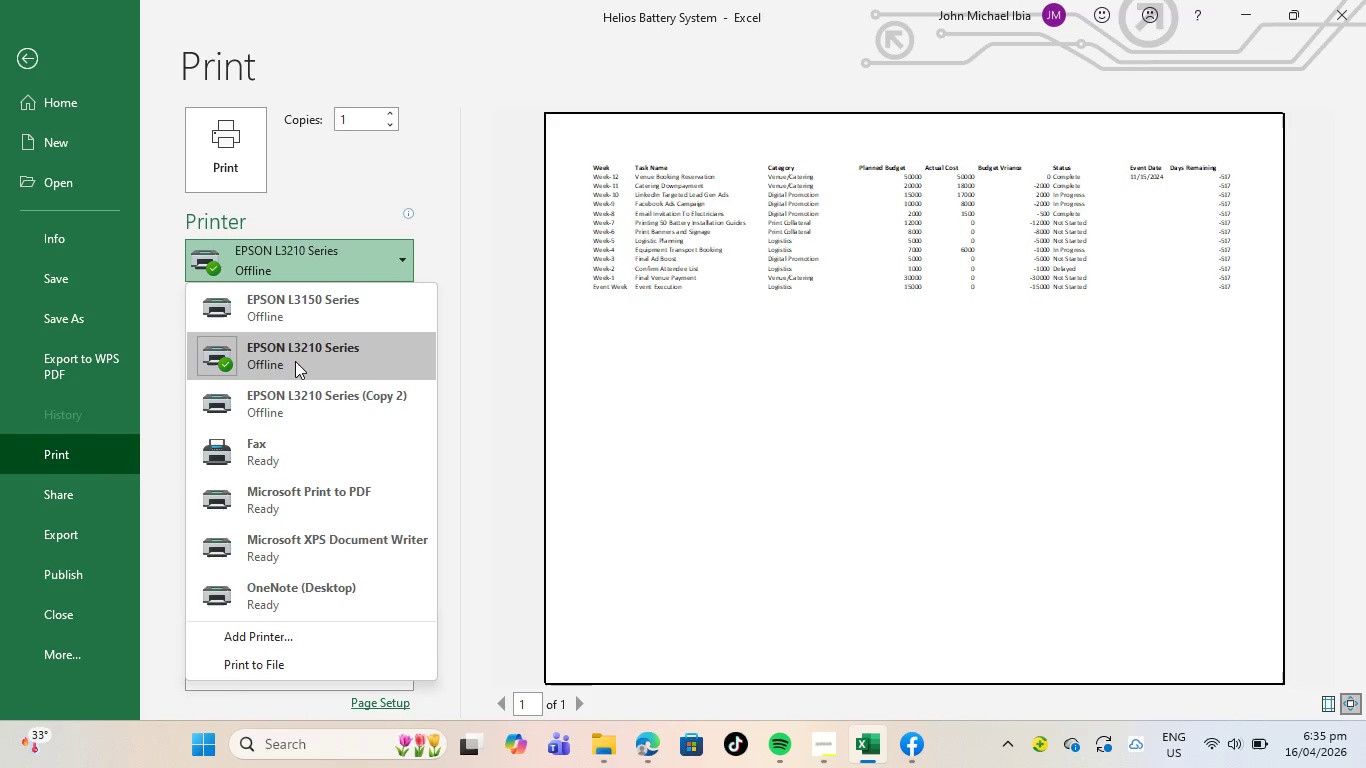 
scroll: coordinate [320, 397], scroll_direction: down, amount: 2.0
 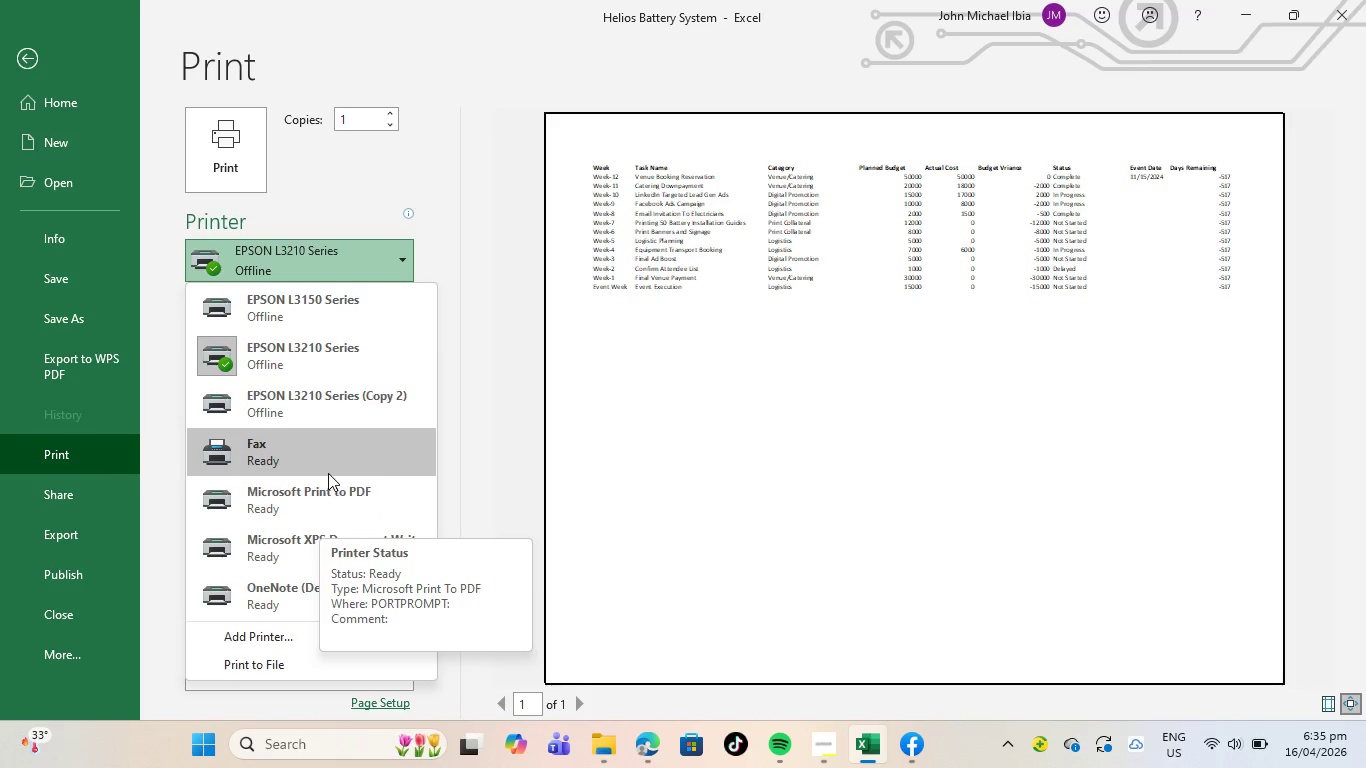 
left_click([331, 496])
 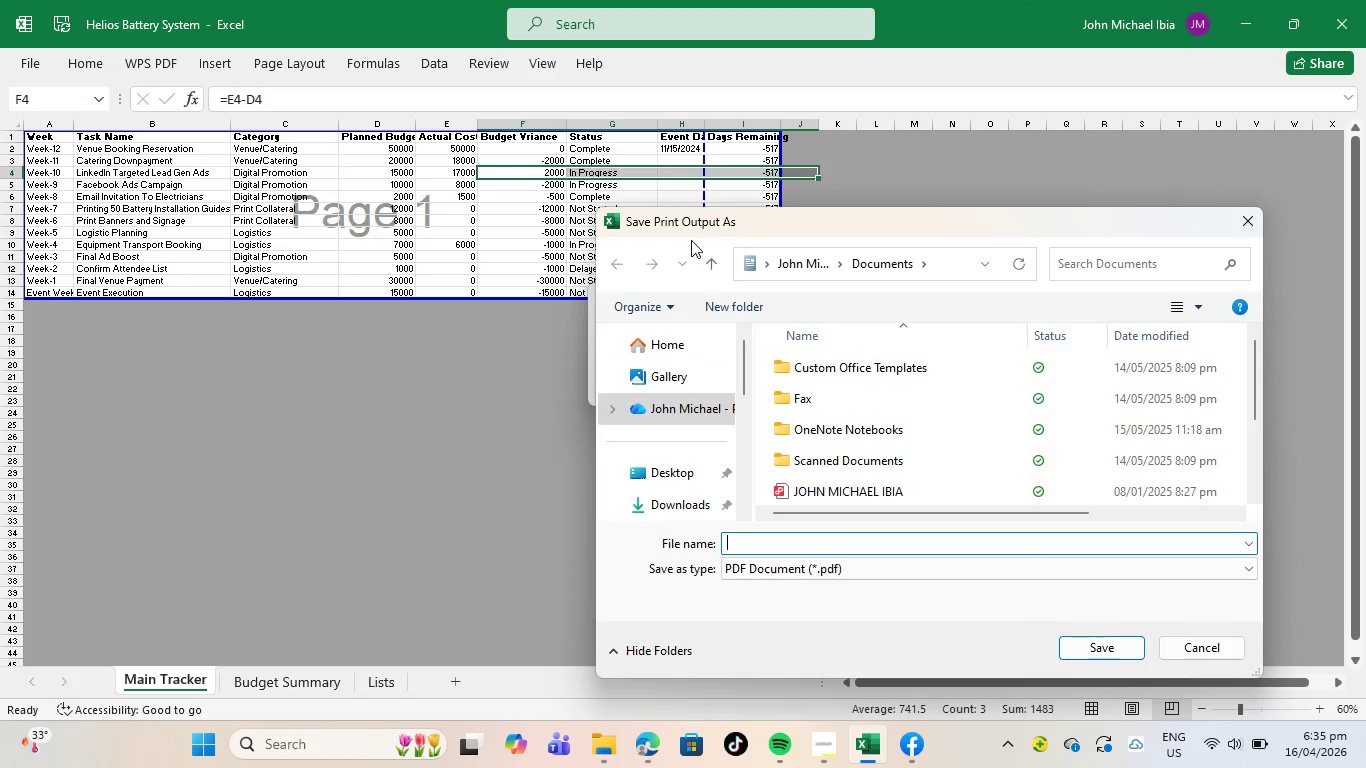 
wait(11.45)
 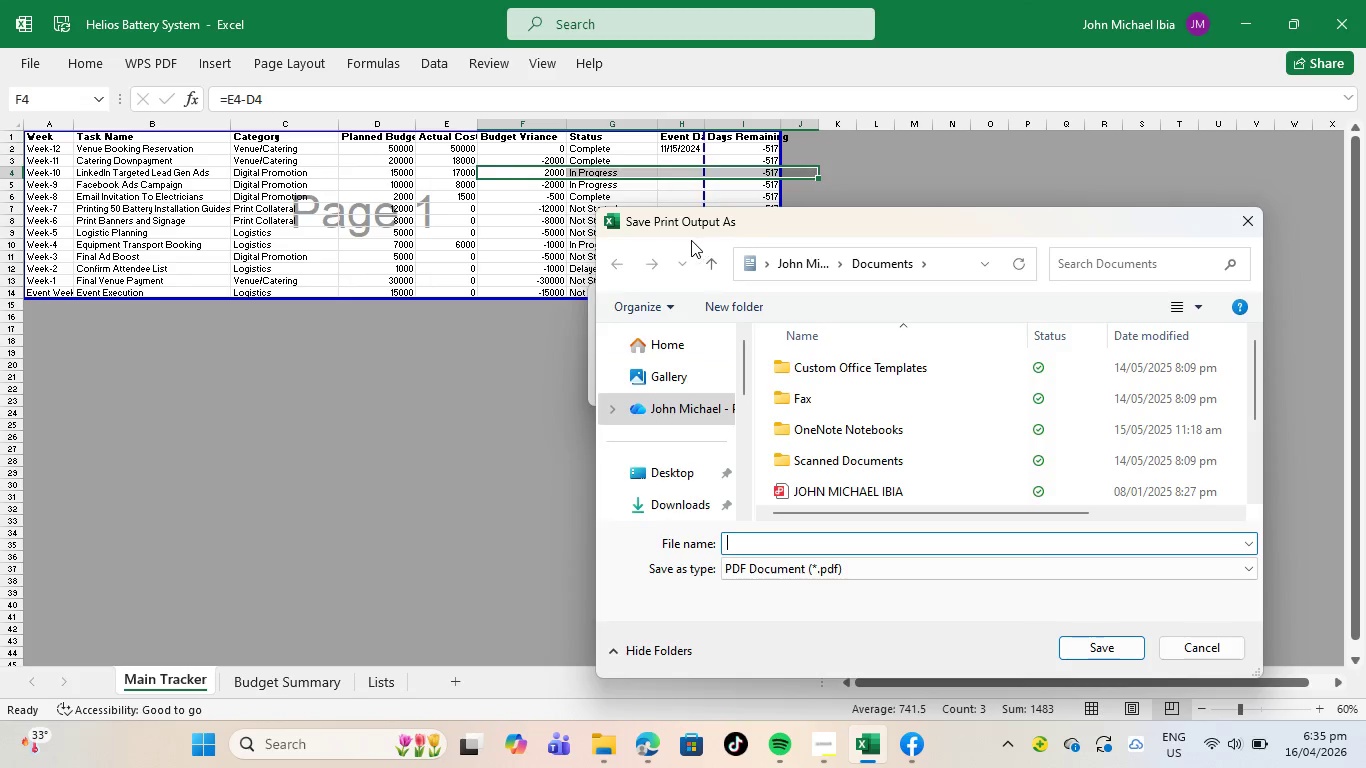 
left_click([1256, 214])
 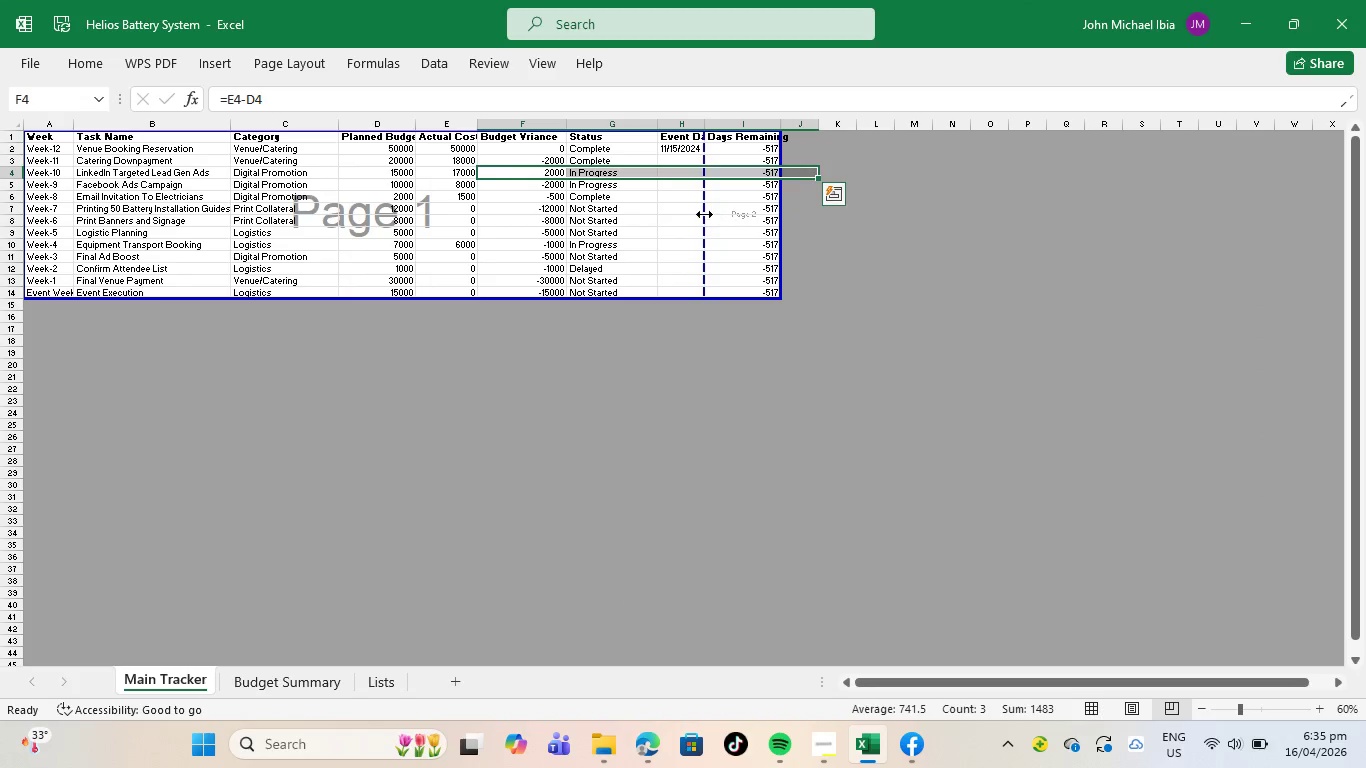 
left_click_drag(start_coordinate=[704, 214], to_coordinate=[797, 214])
 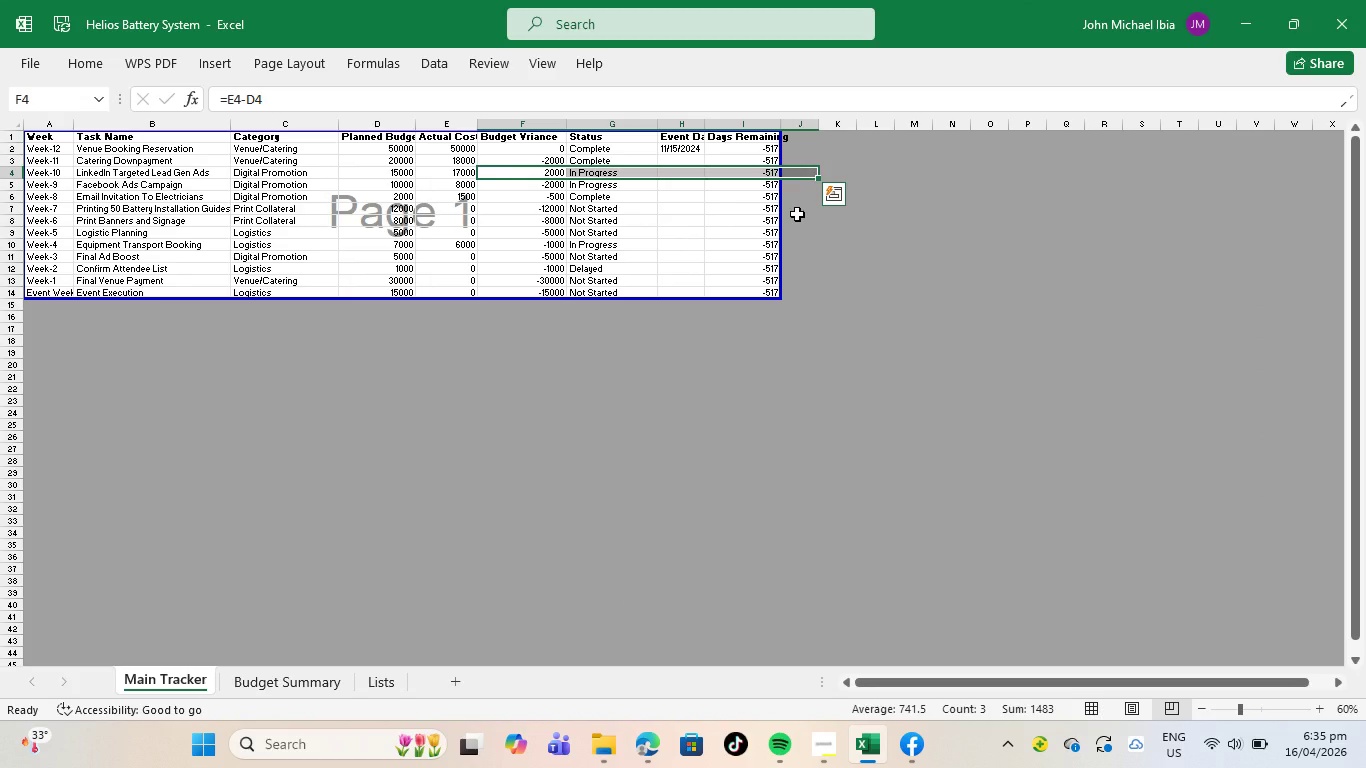 
key(Control+P)
 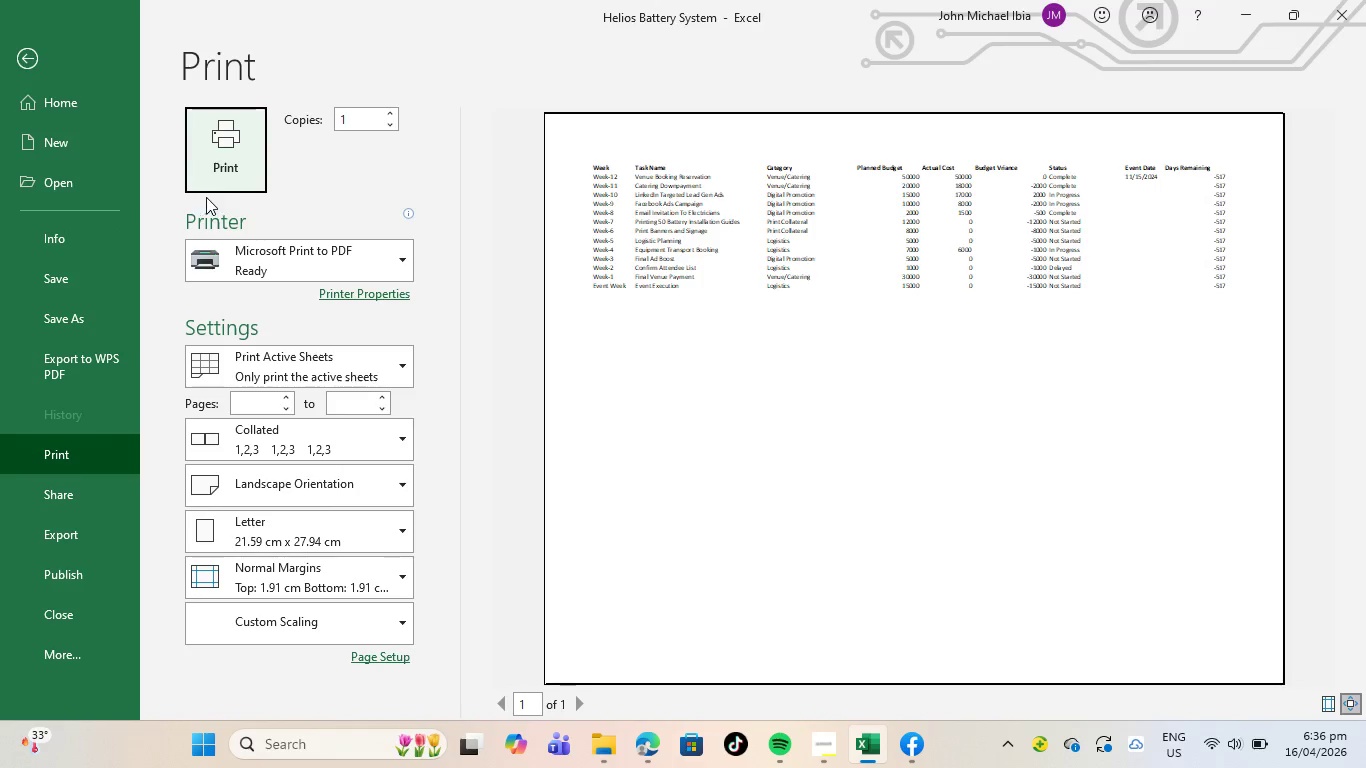 
left_click([208, 138])
 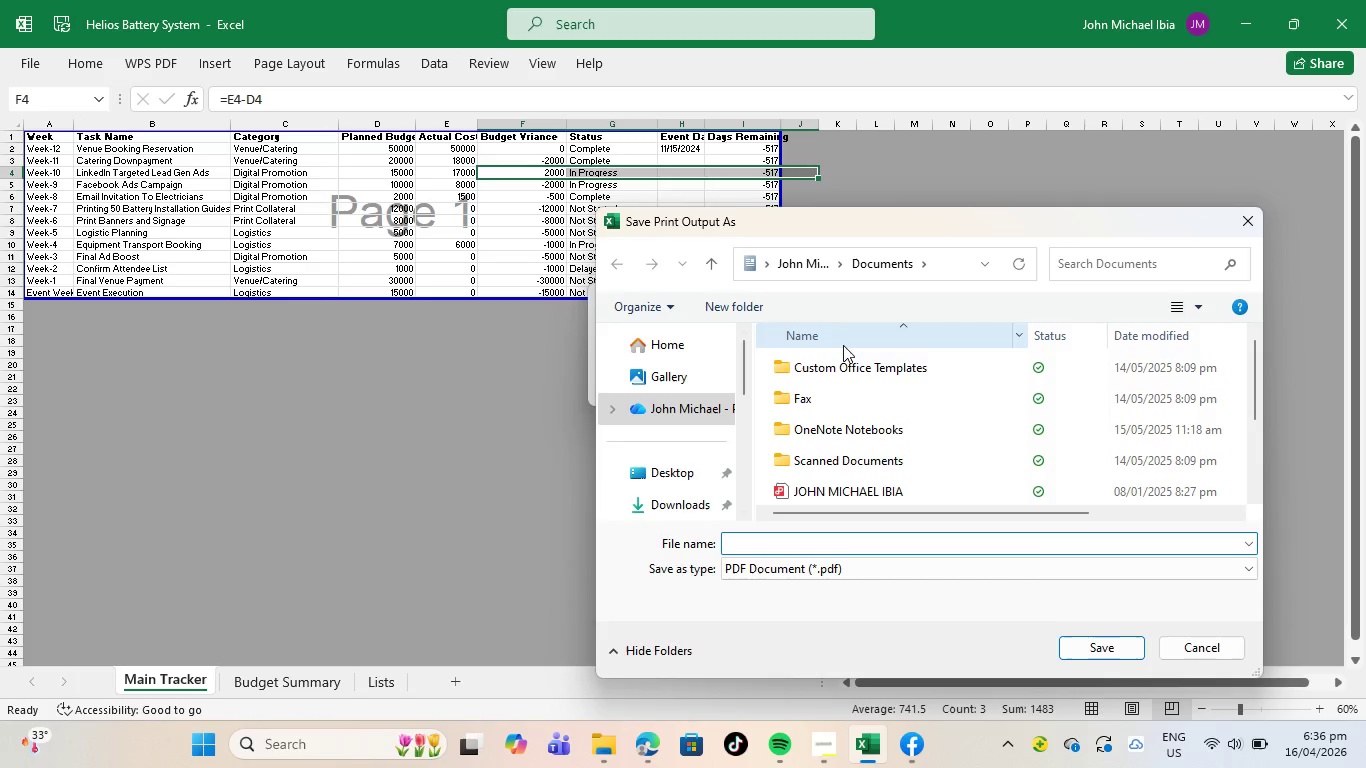 
left_click([802, 264])
 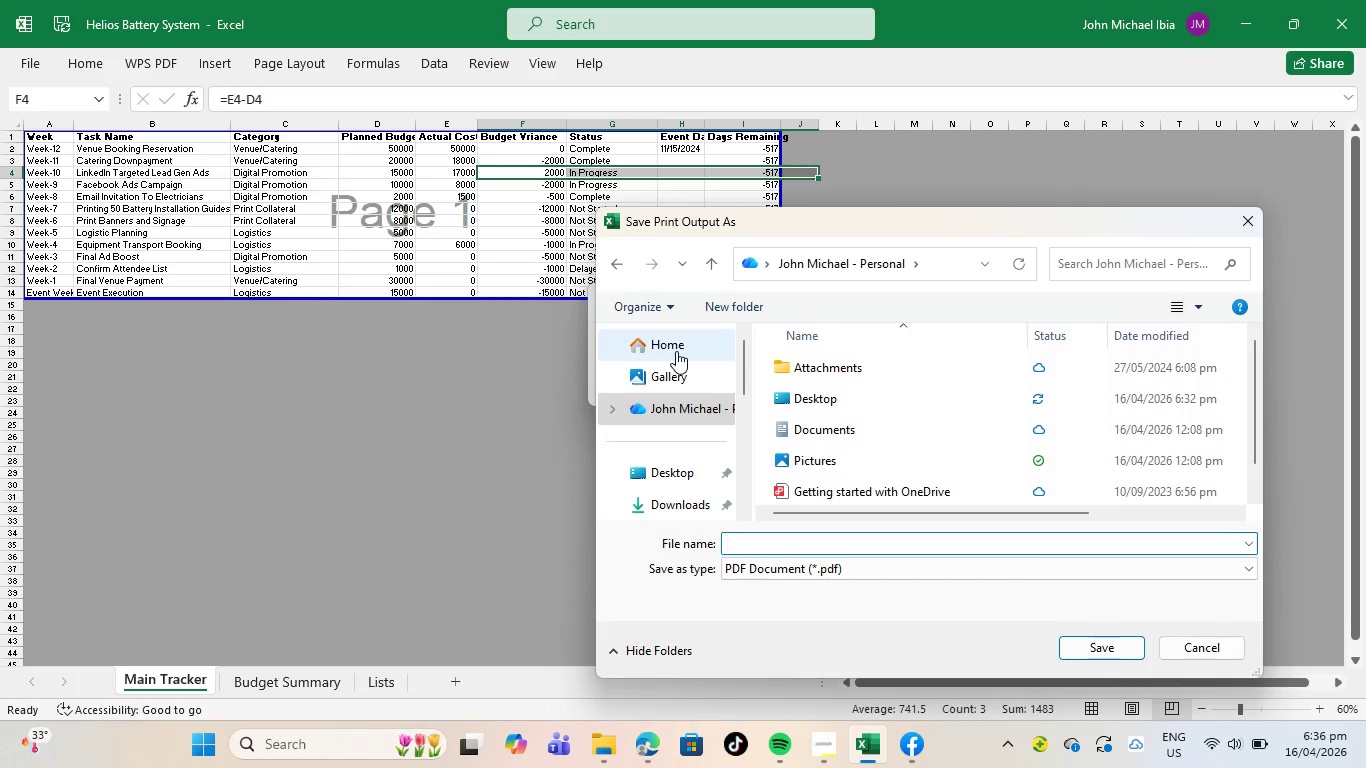 
left_click([678, 473])
 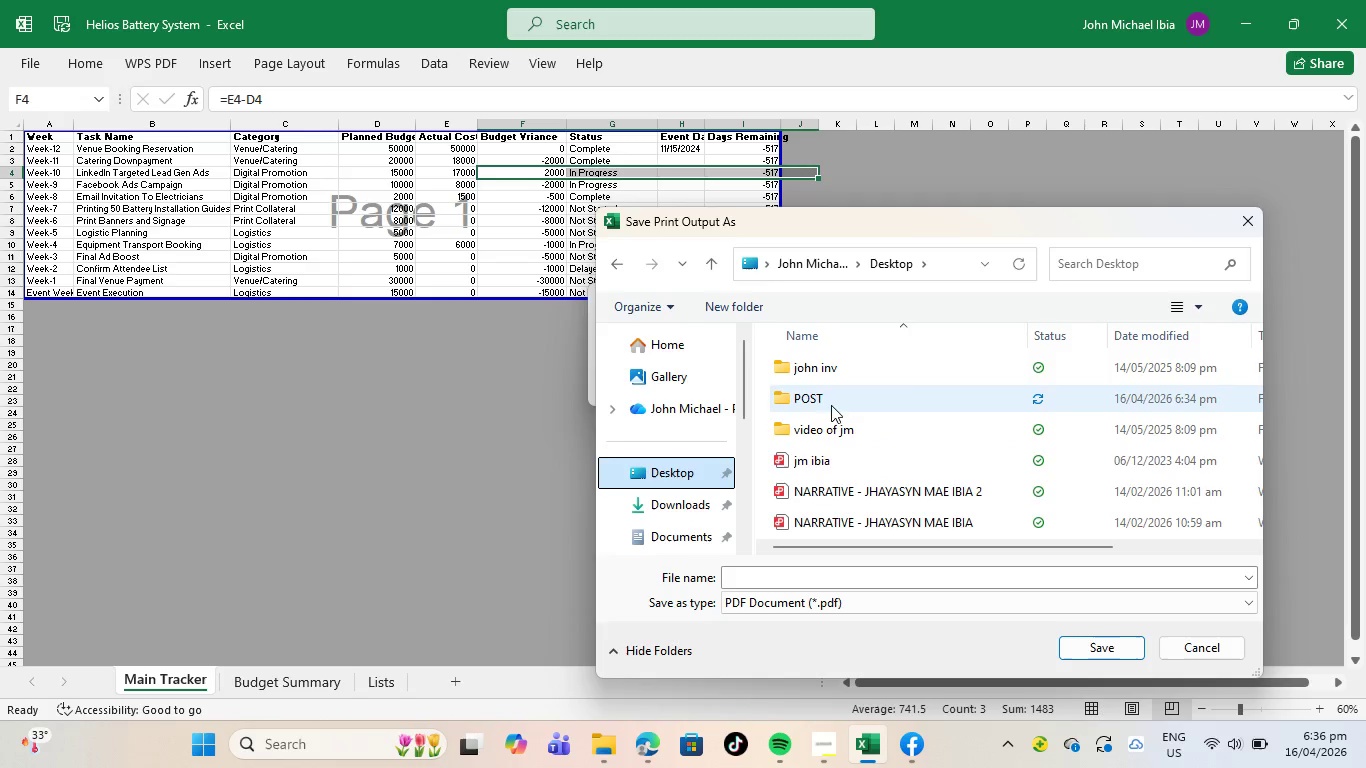 
double_click([828, 400])
 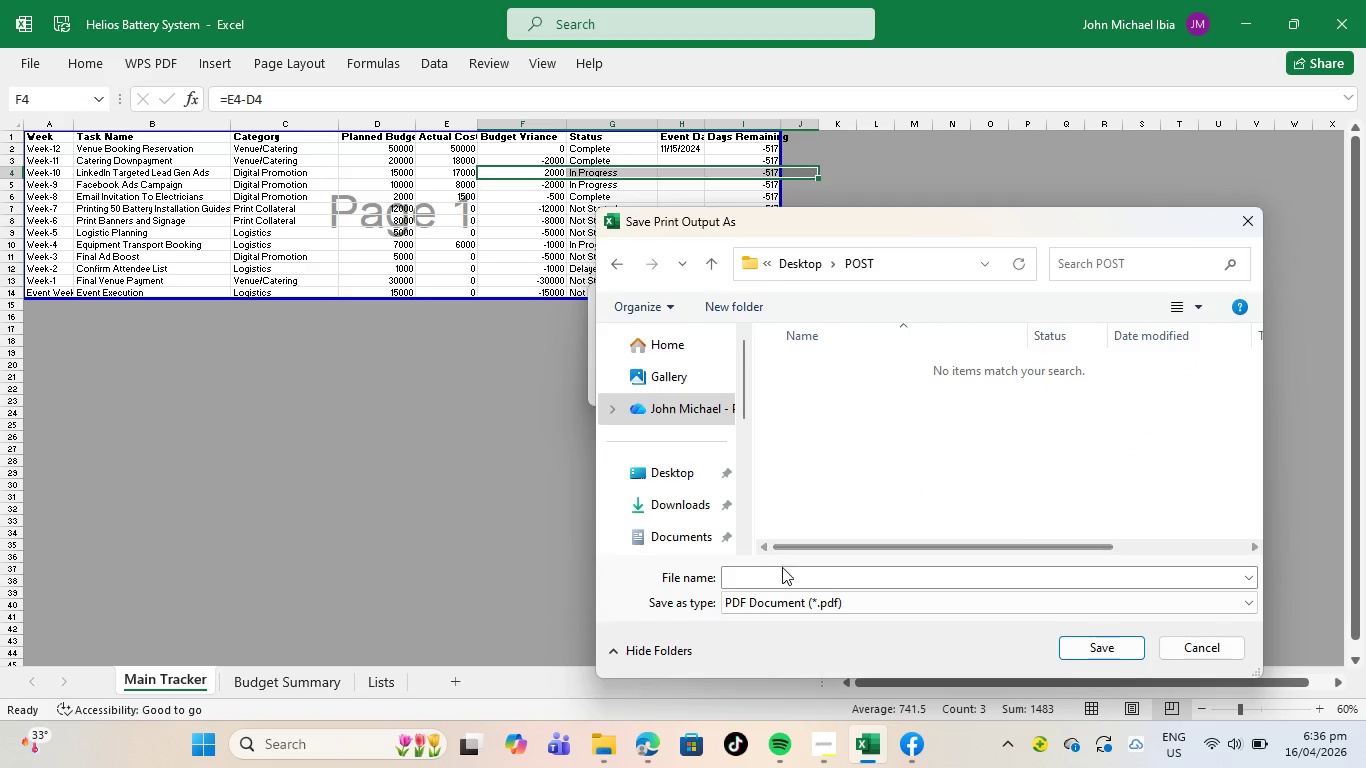 
left_click([779, 572])
 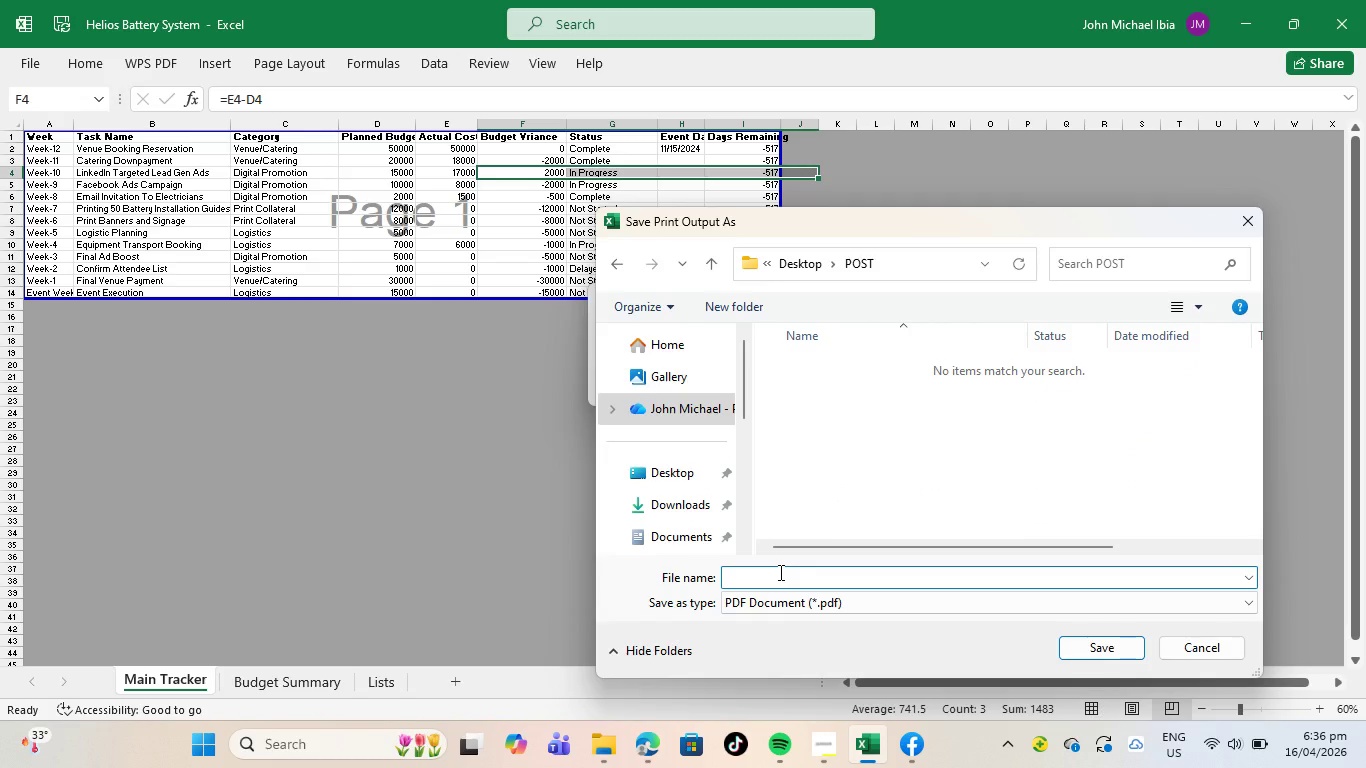 
type(Main Tracker)
 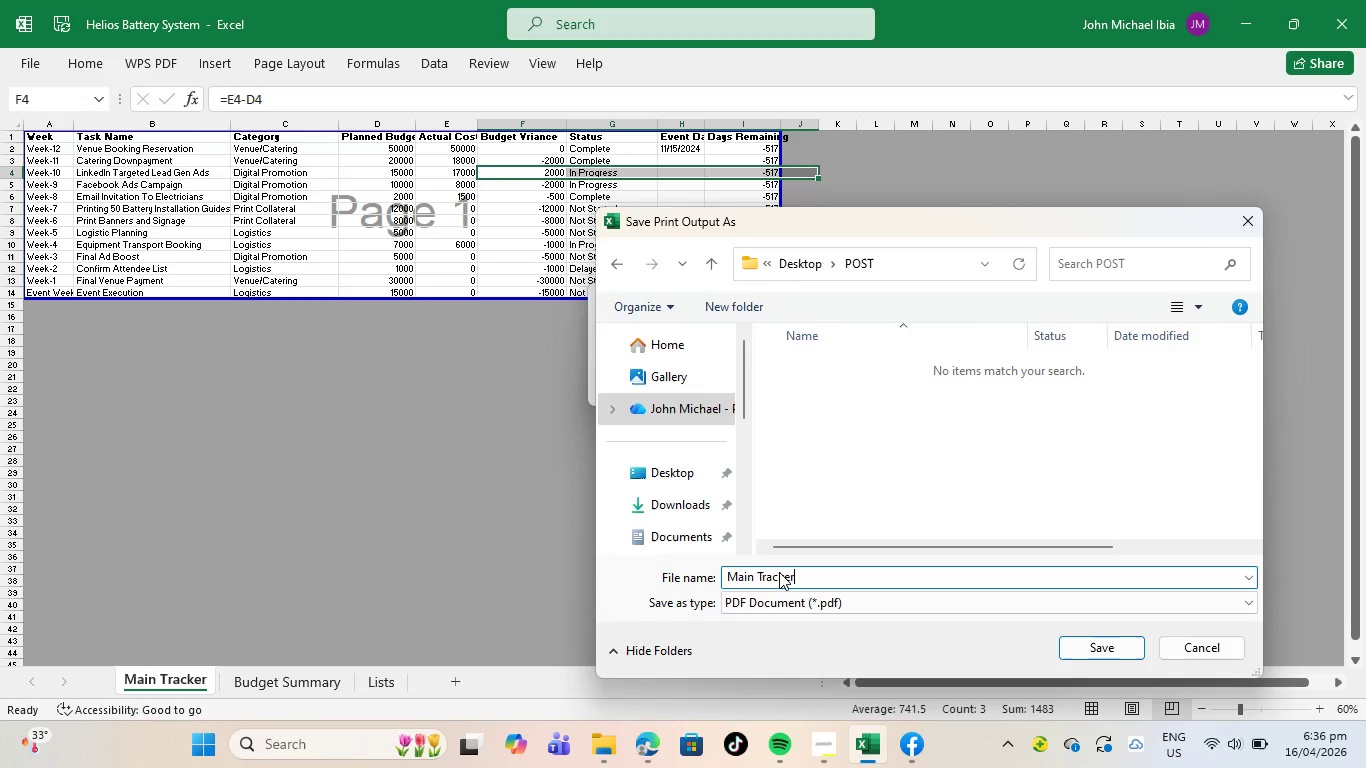 